 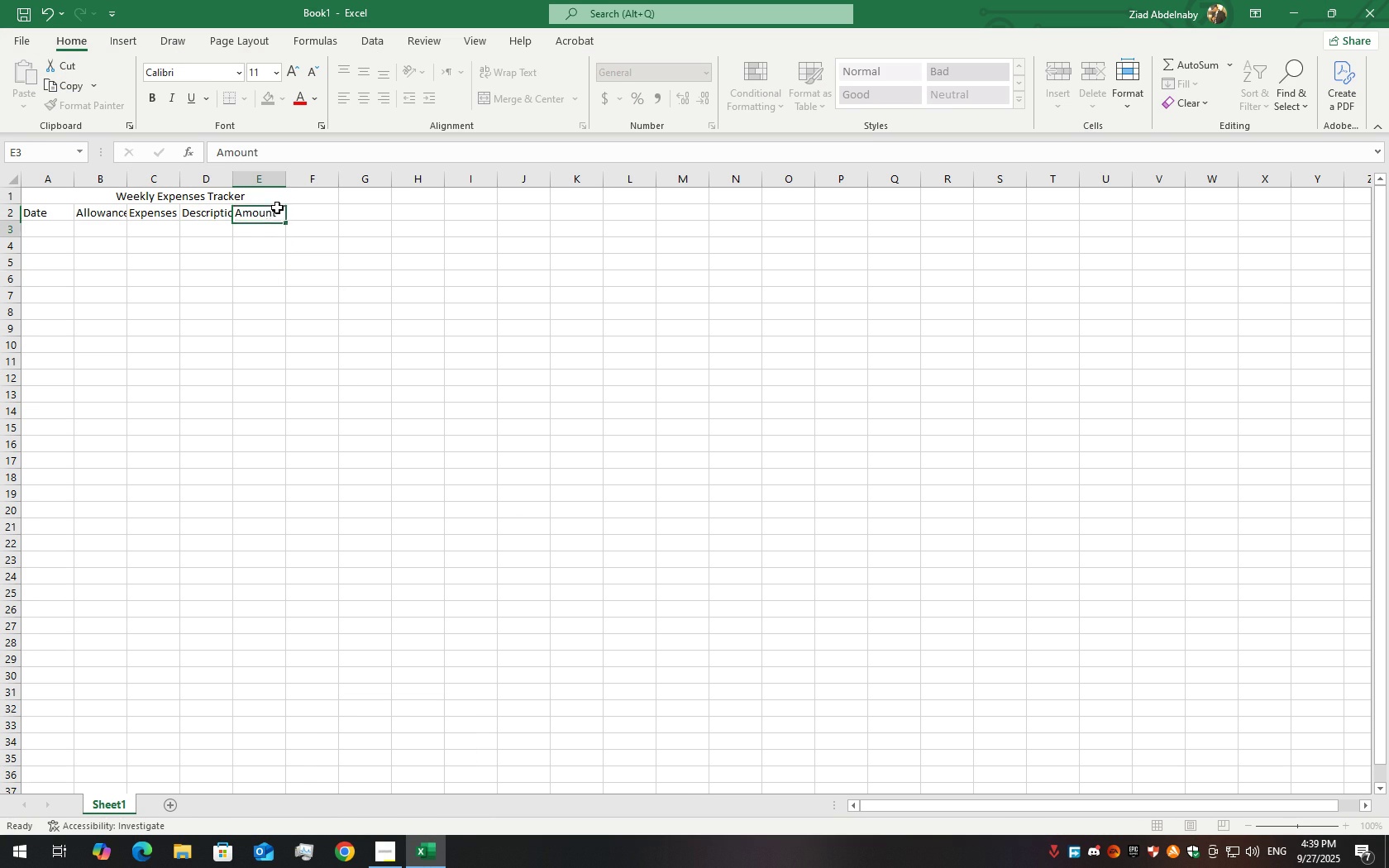 
key(Enter)
 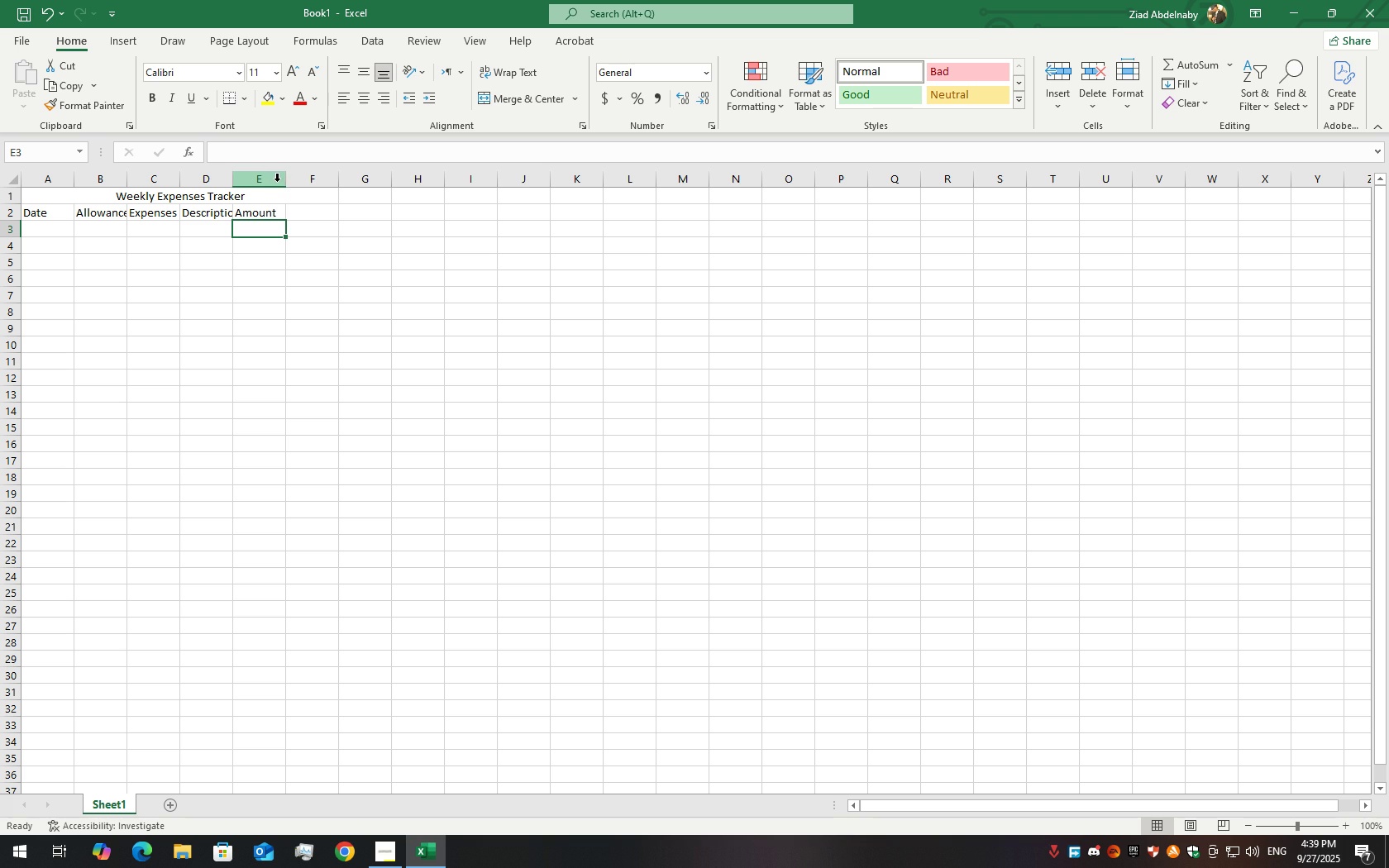 
double_click([289, 181])
 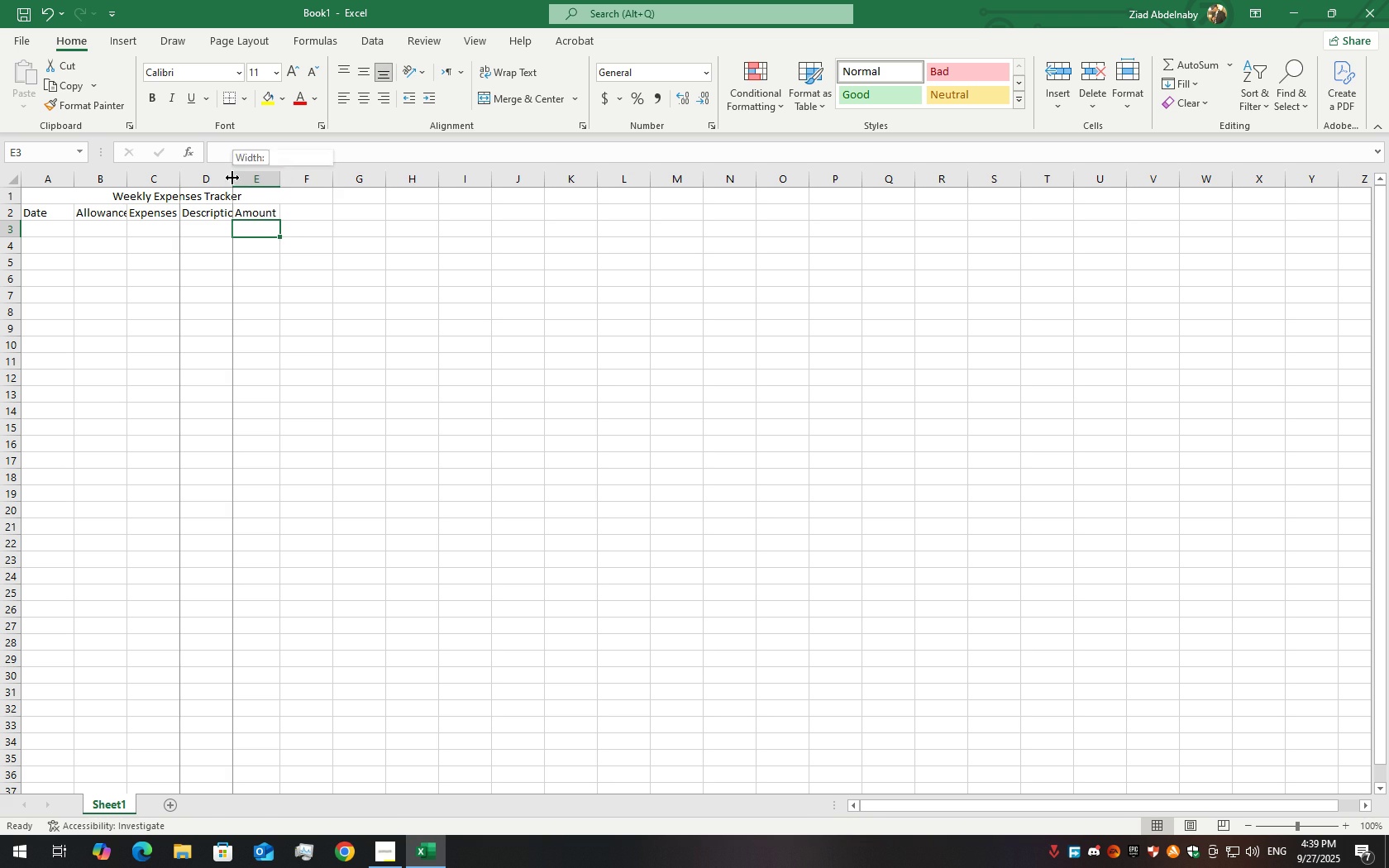 
double_click([232, 178])
 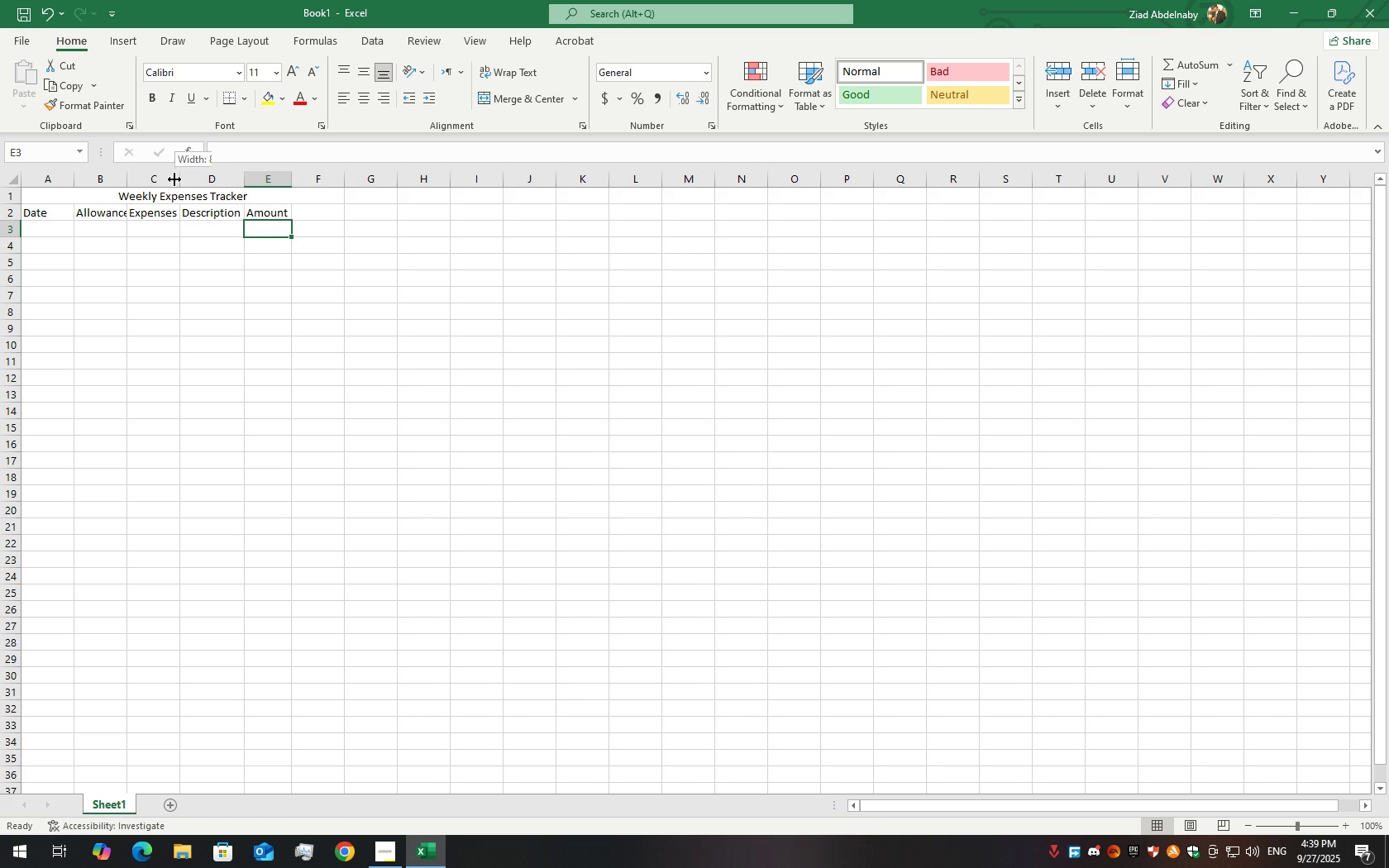 
left_click([174, 179])